 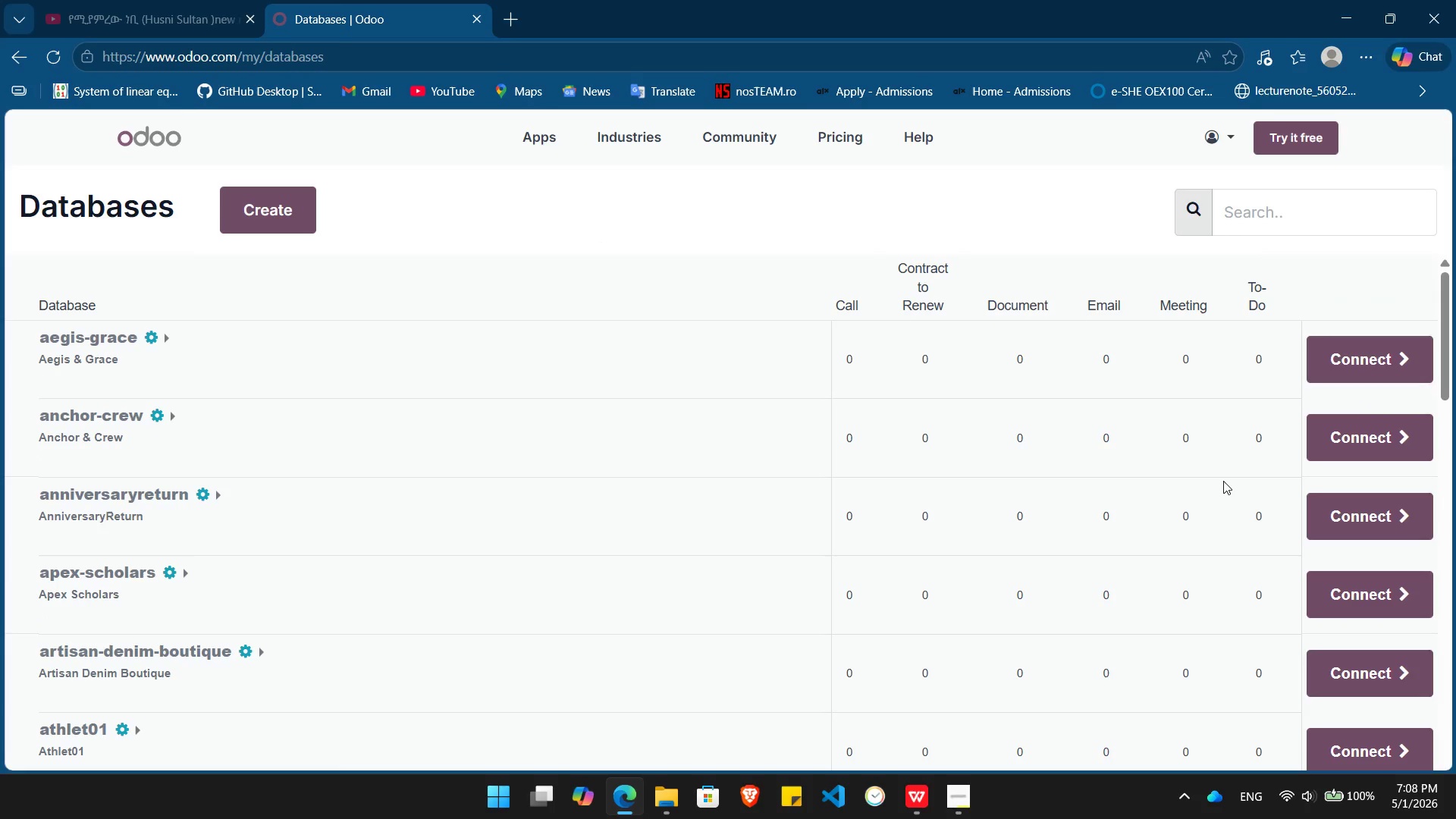 
mouse_move([805, 629])
 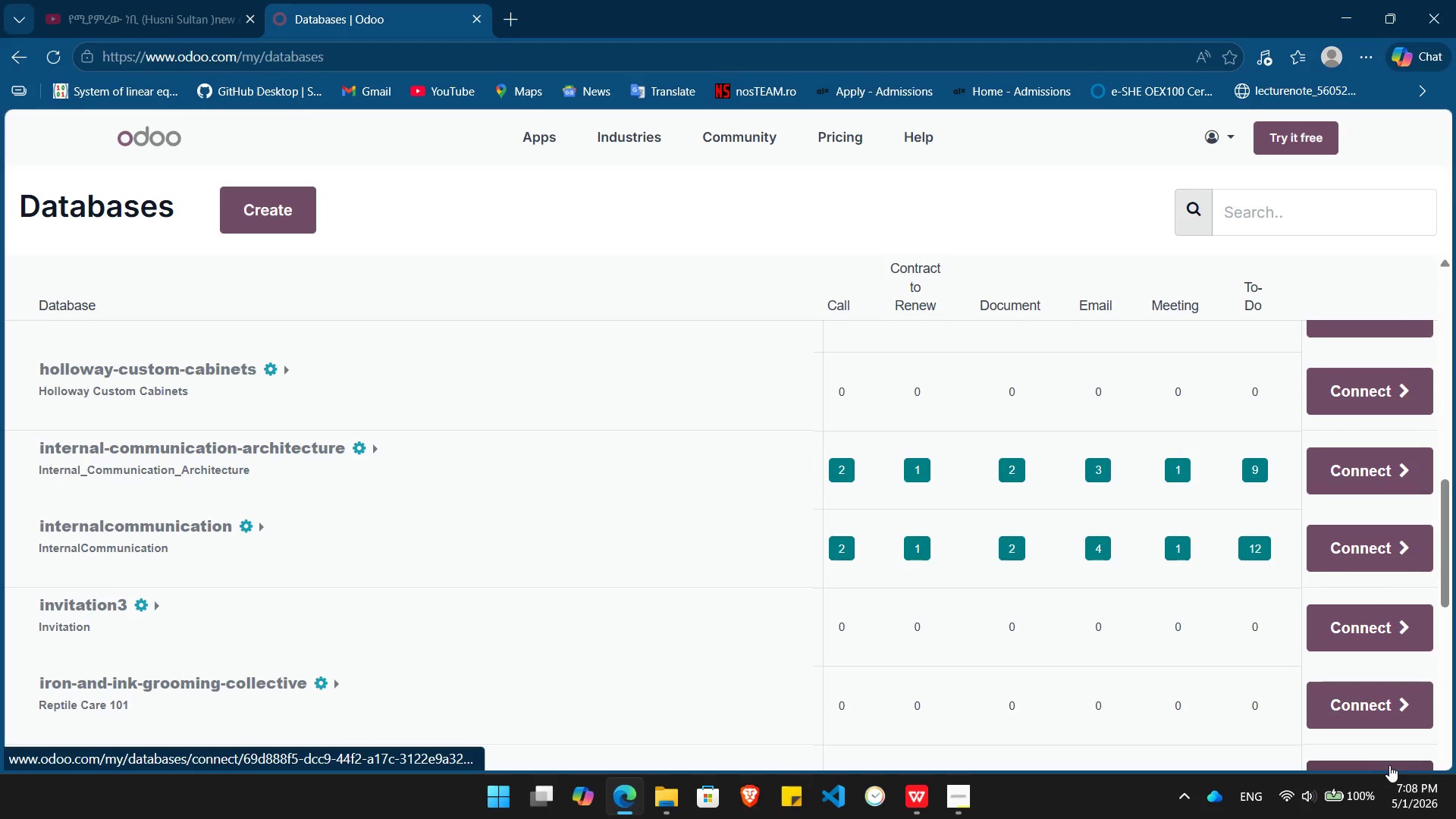 
left_click([1394, 767])
 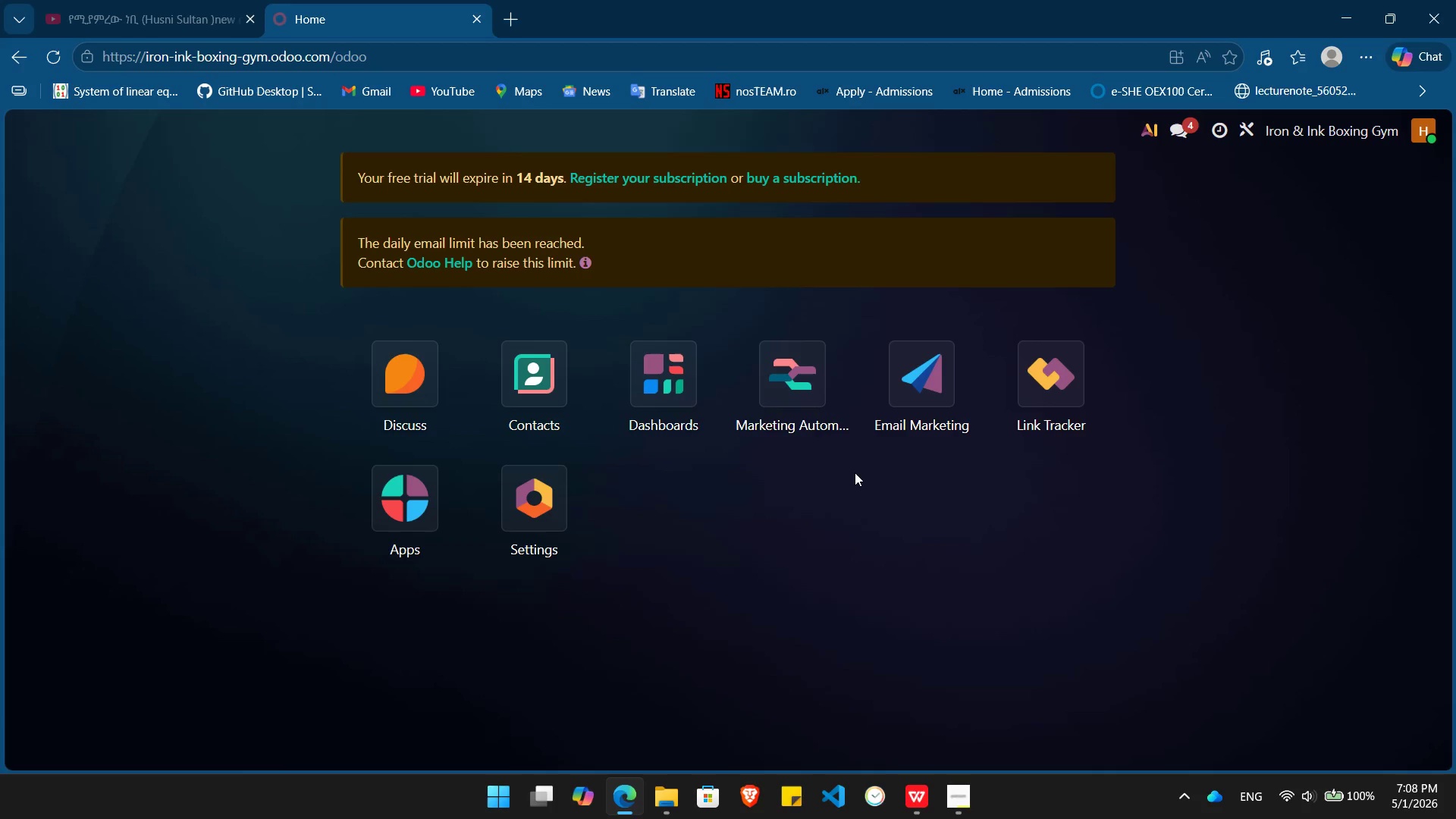 
wait(7.84)
 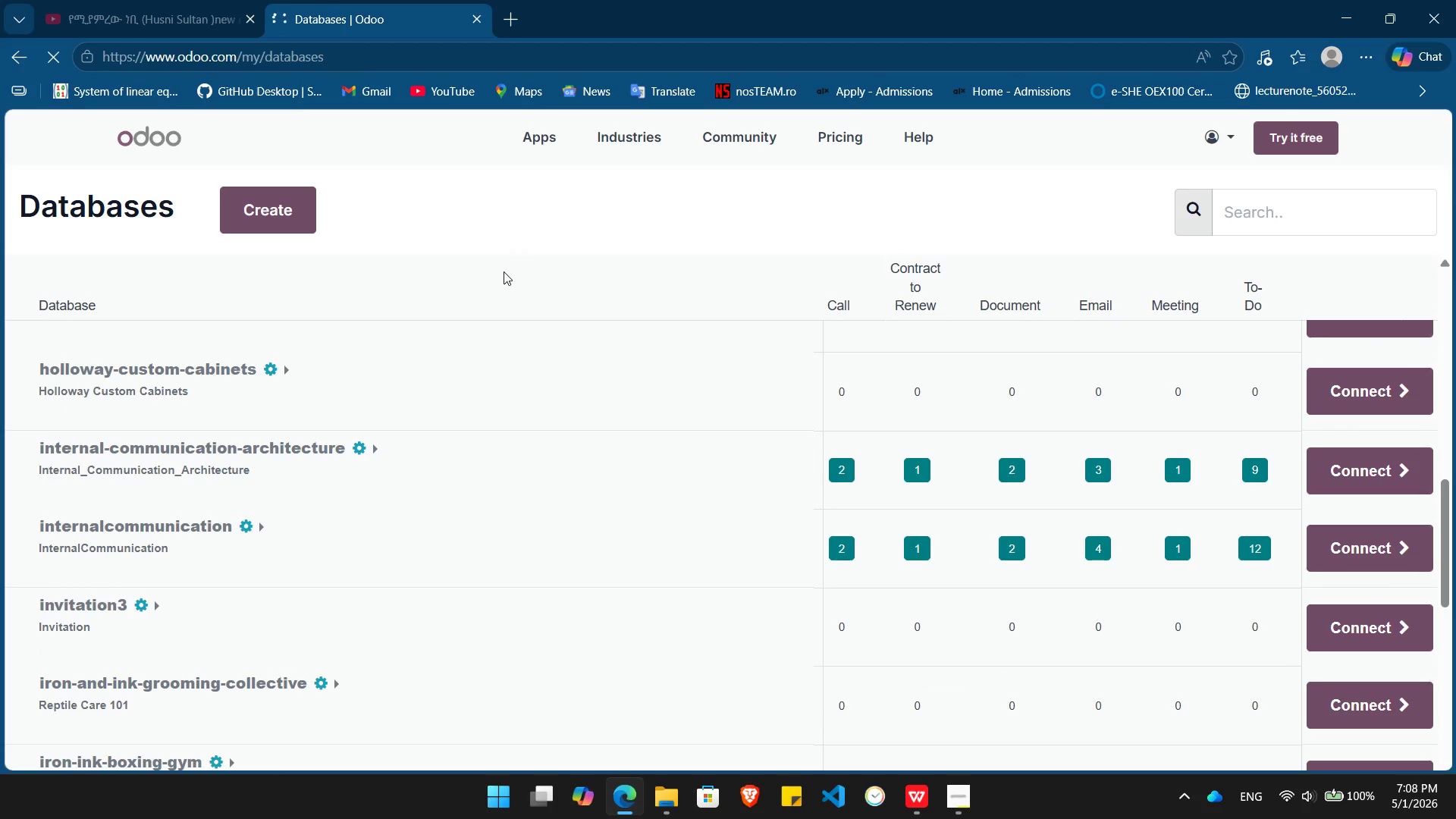 
left_click([920, 384])
 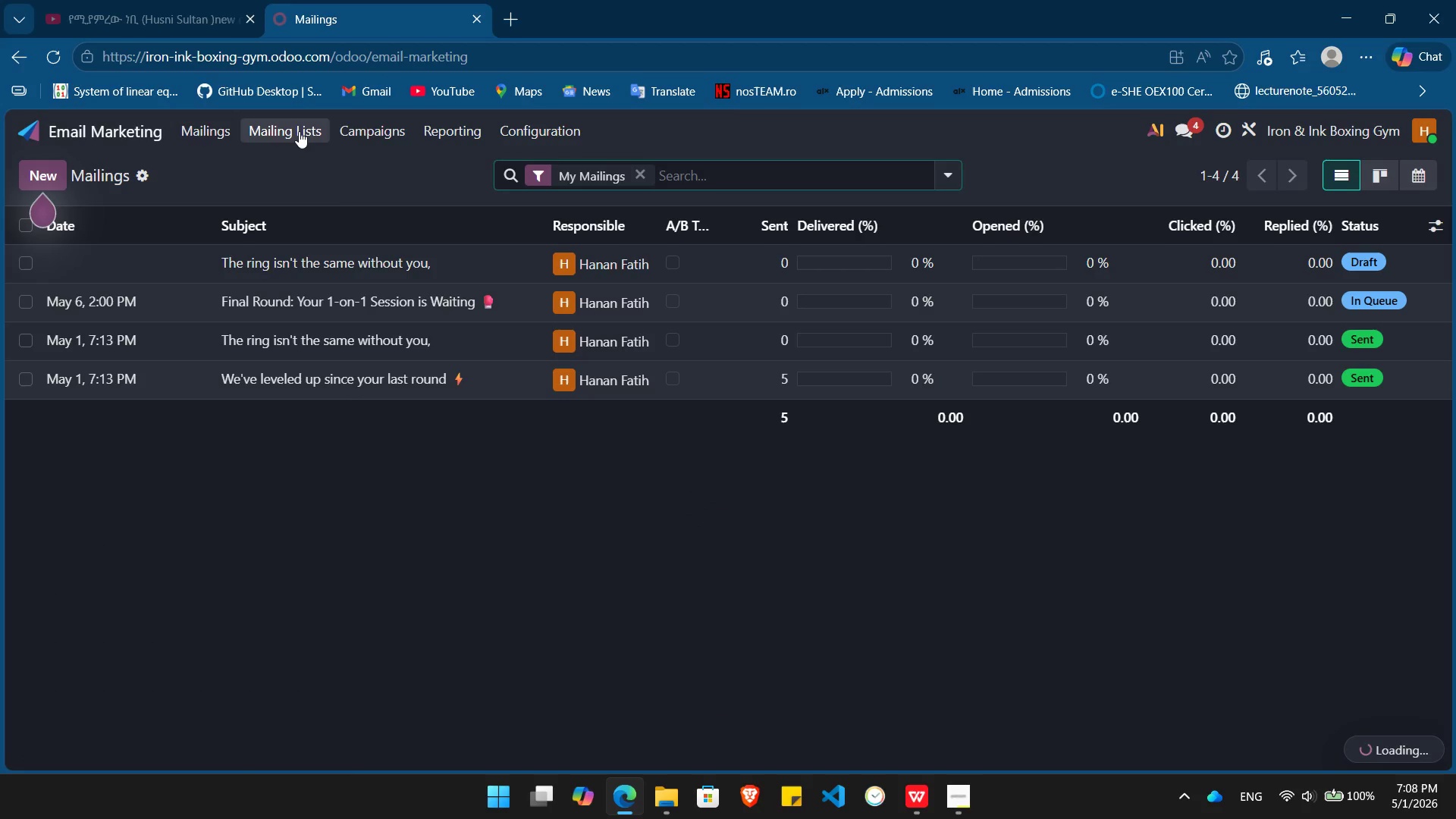 
left_click([299, 131])
 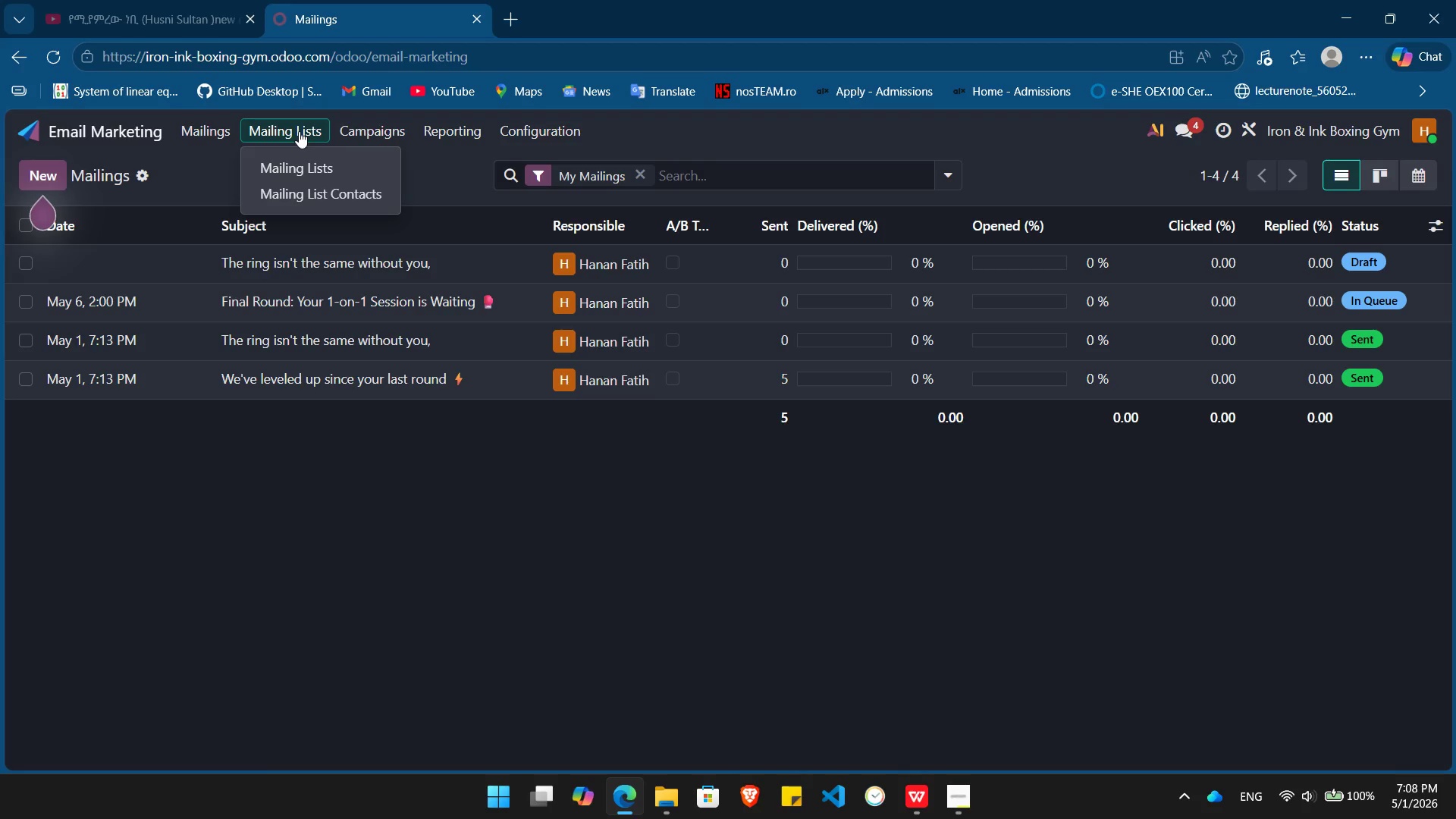 
wait(5.08)
 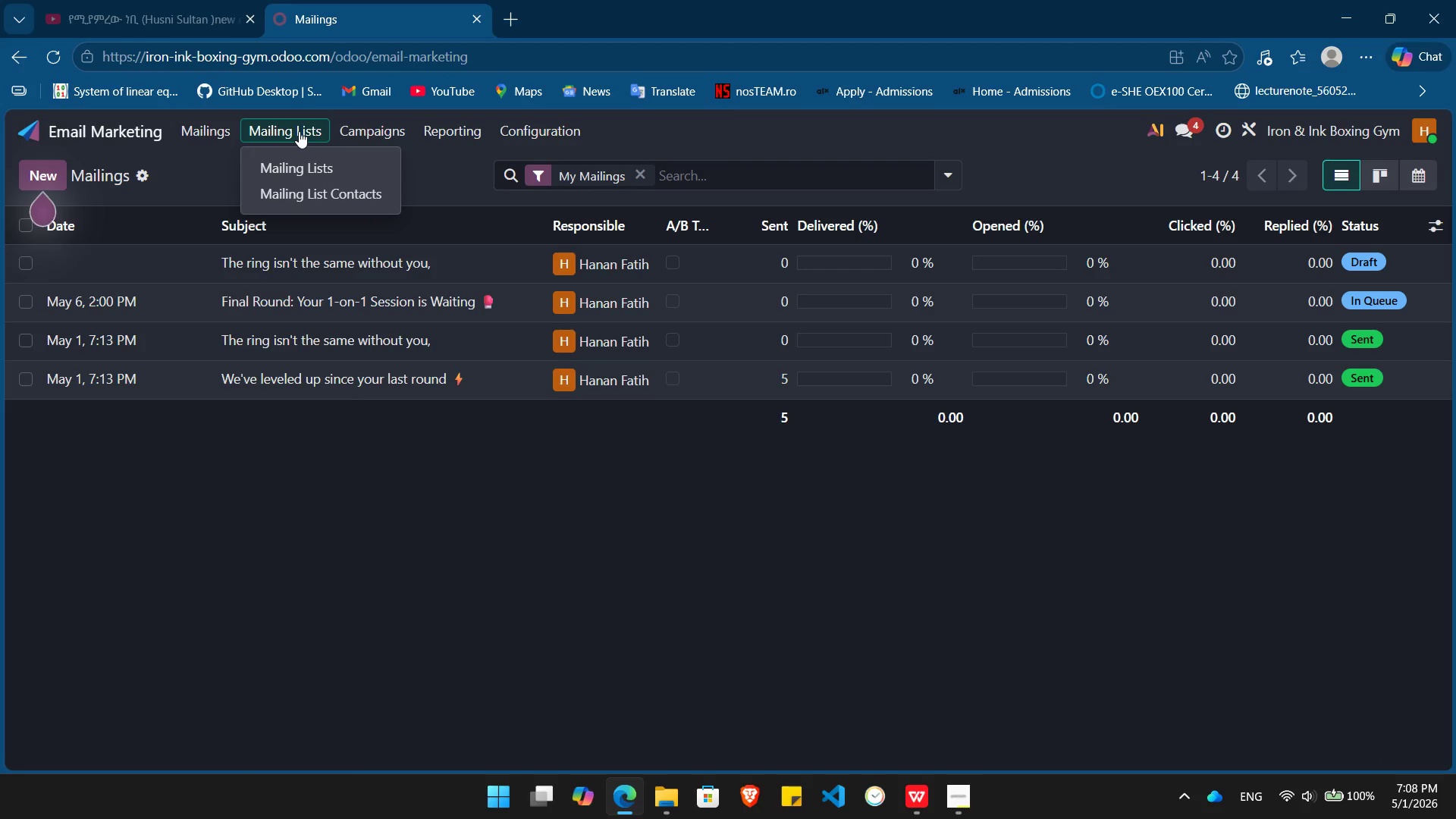 
left_click([306, 174])
 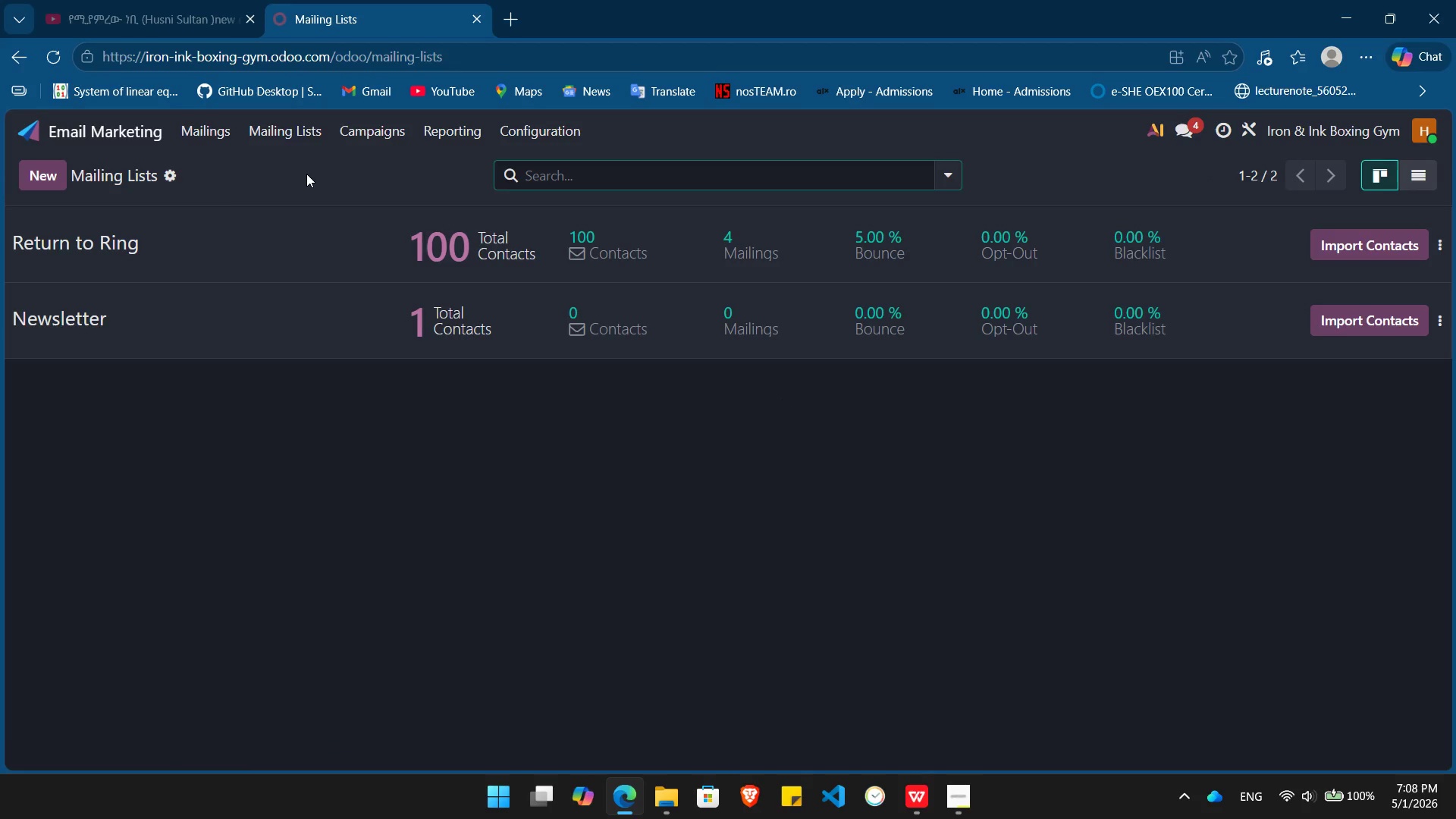 
left_click([55, 168])
 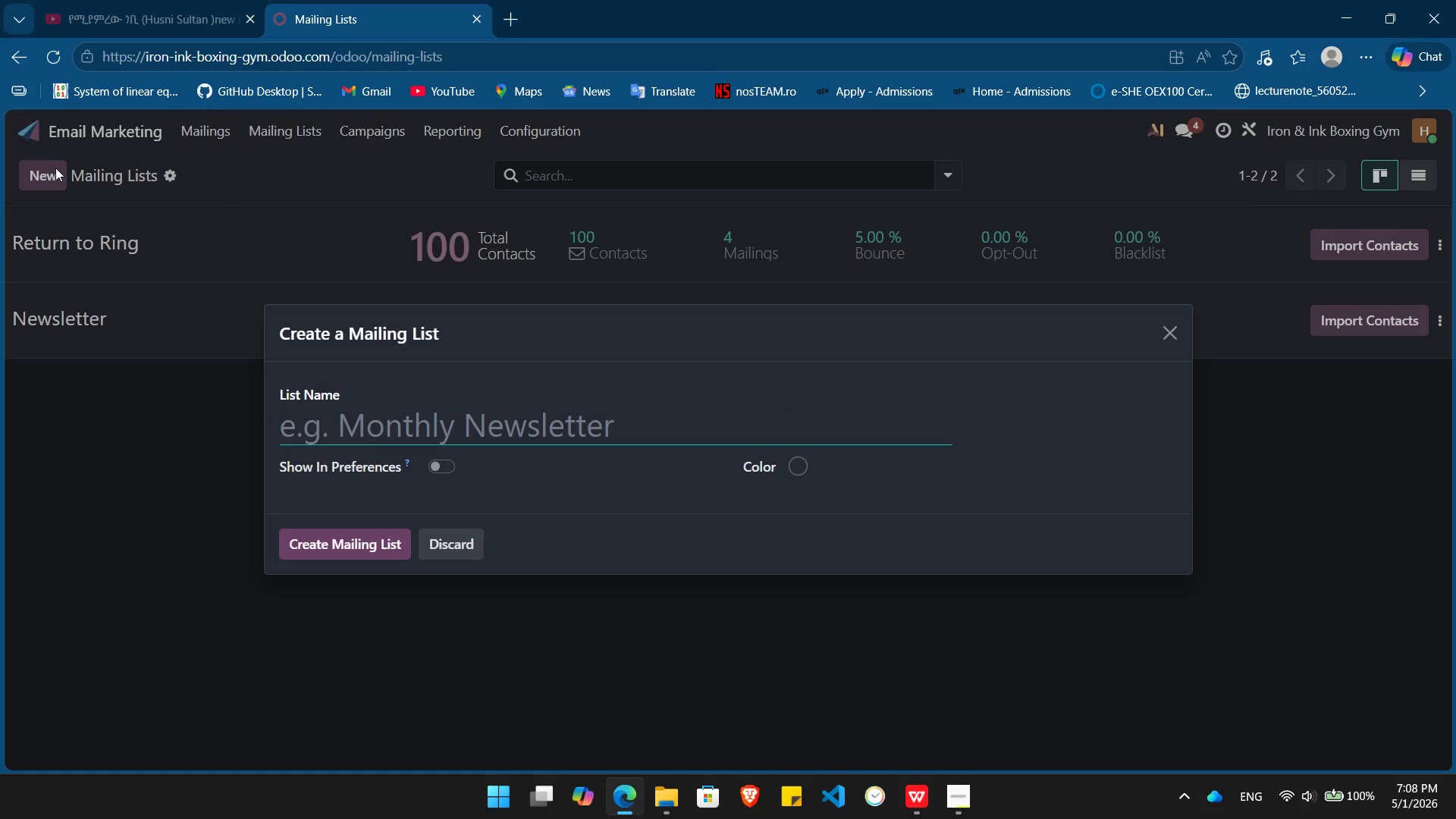 
key(Meta+V)
 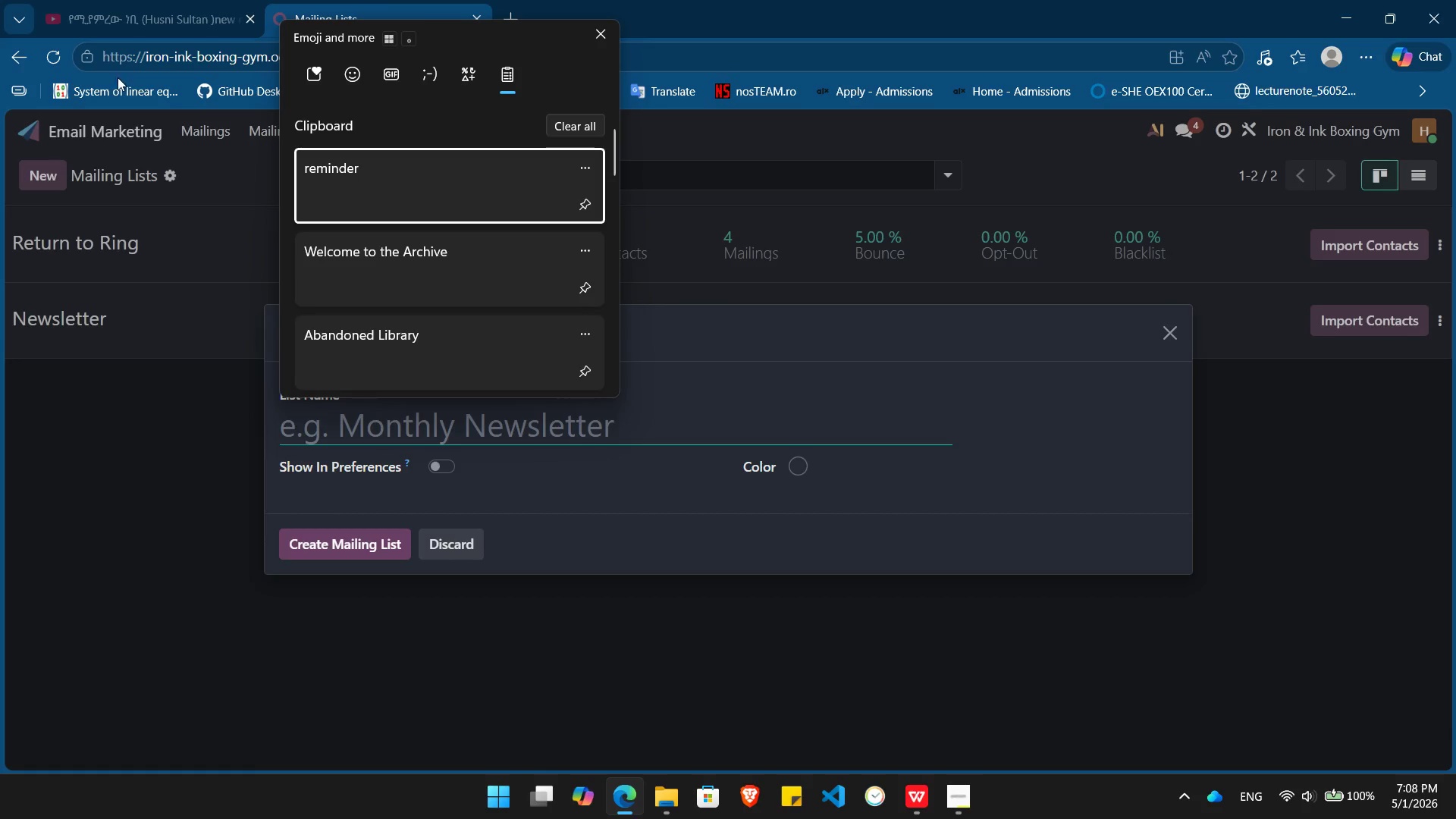 
key(Meta+MetaLeft)
 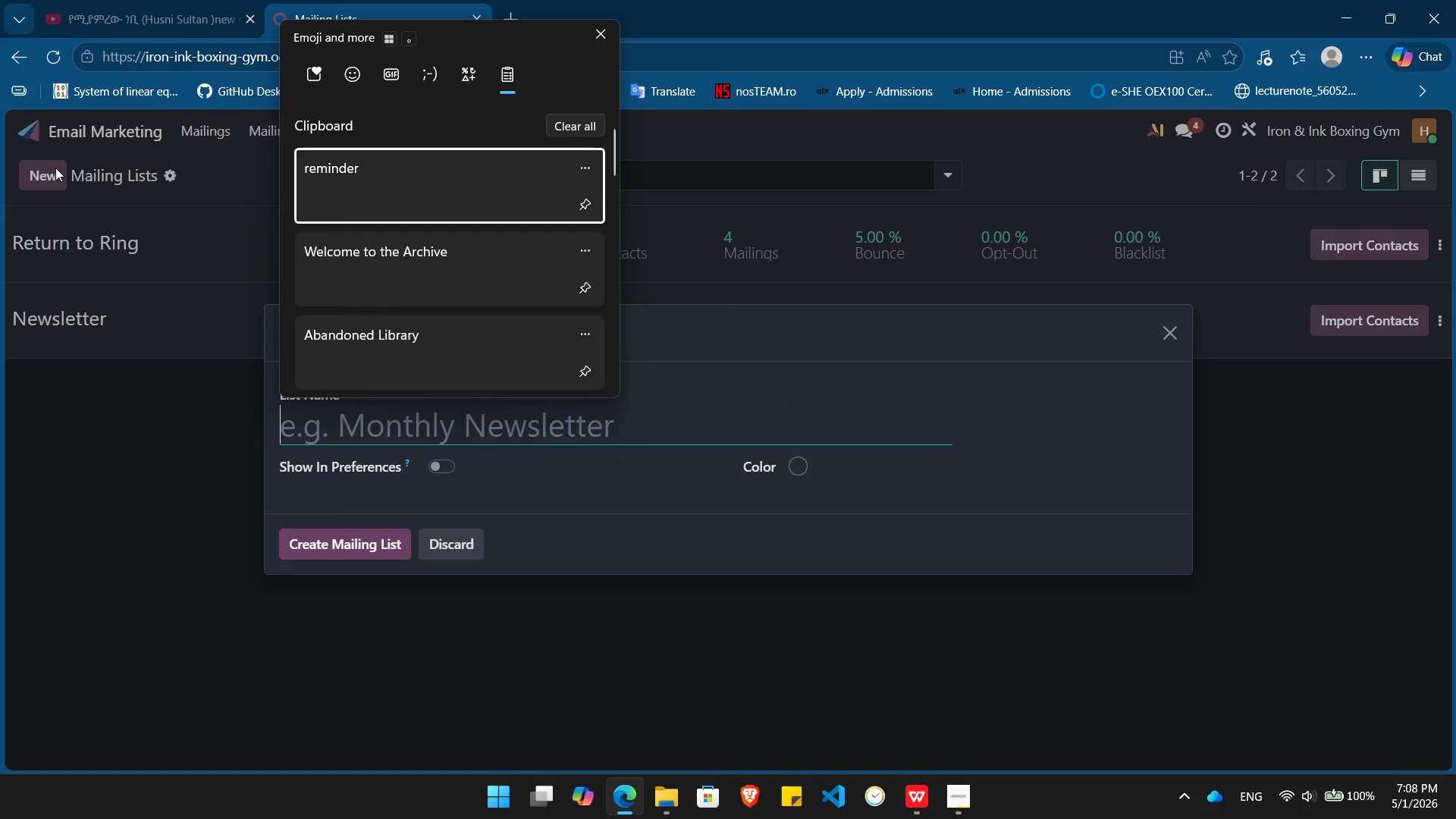 
mouse_move([413, 288])
 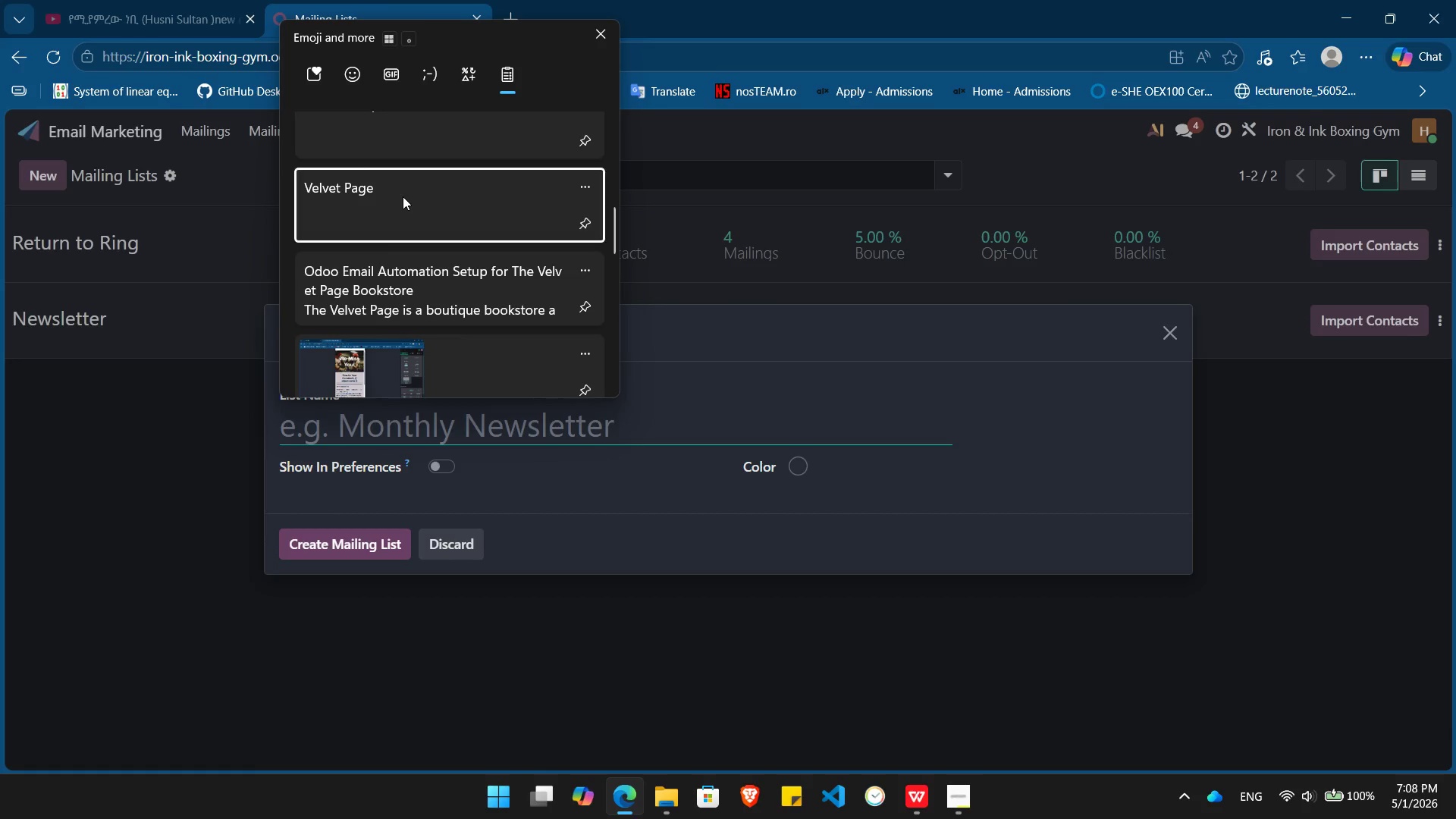 
left_click([403, 196])
 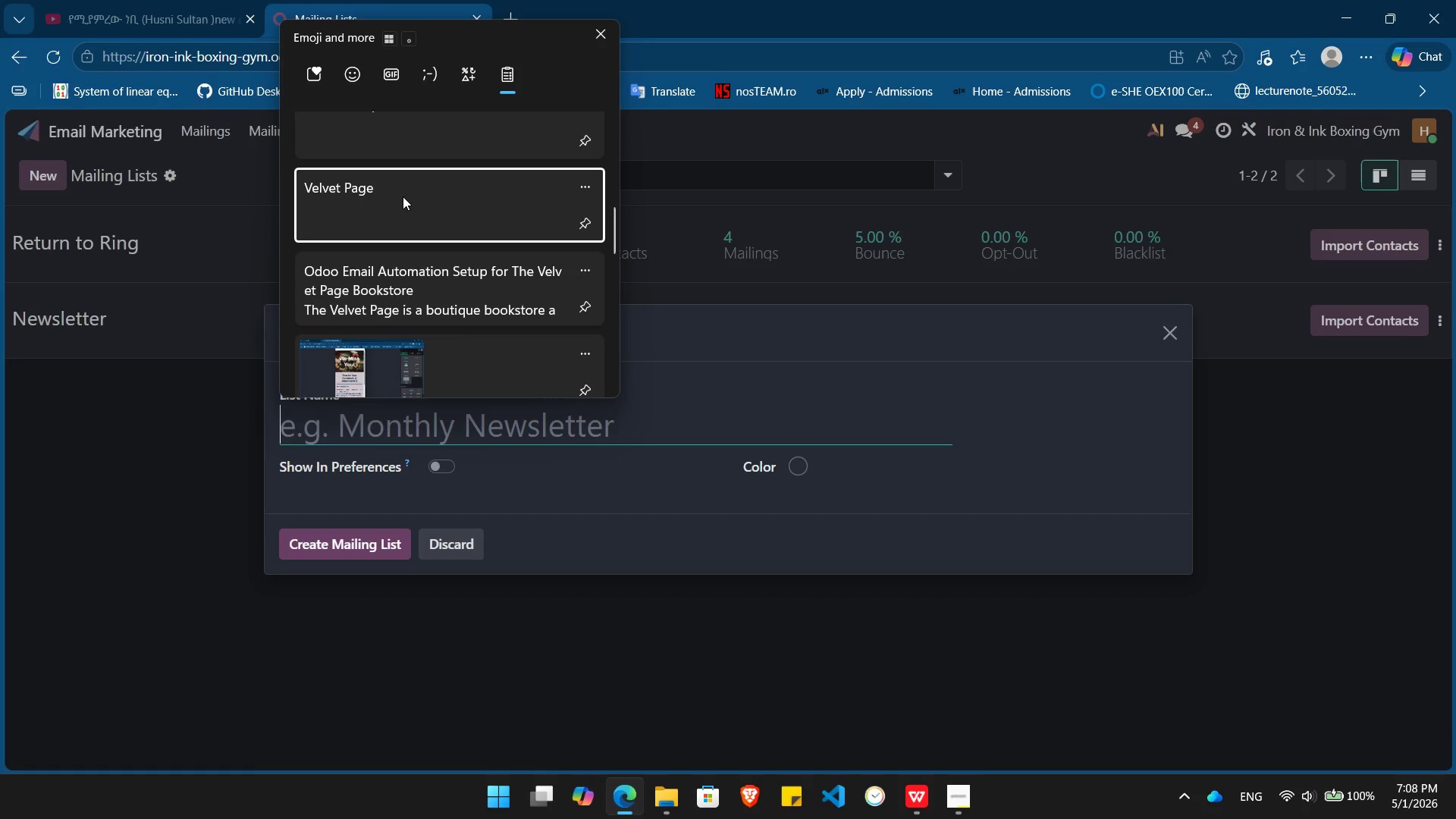 
key(Control+ControlLeft)
 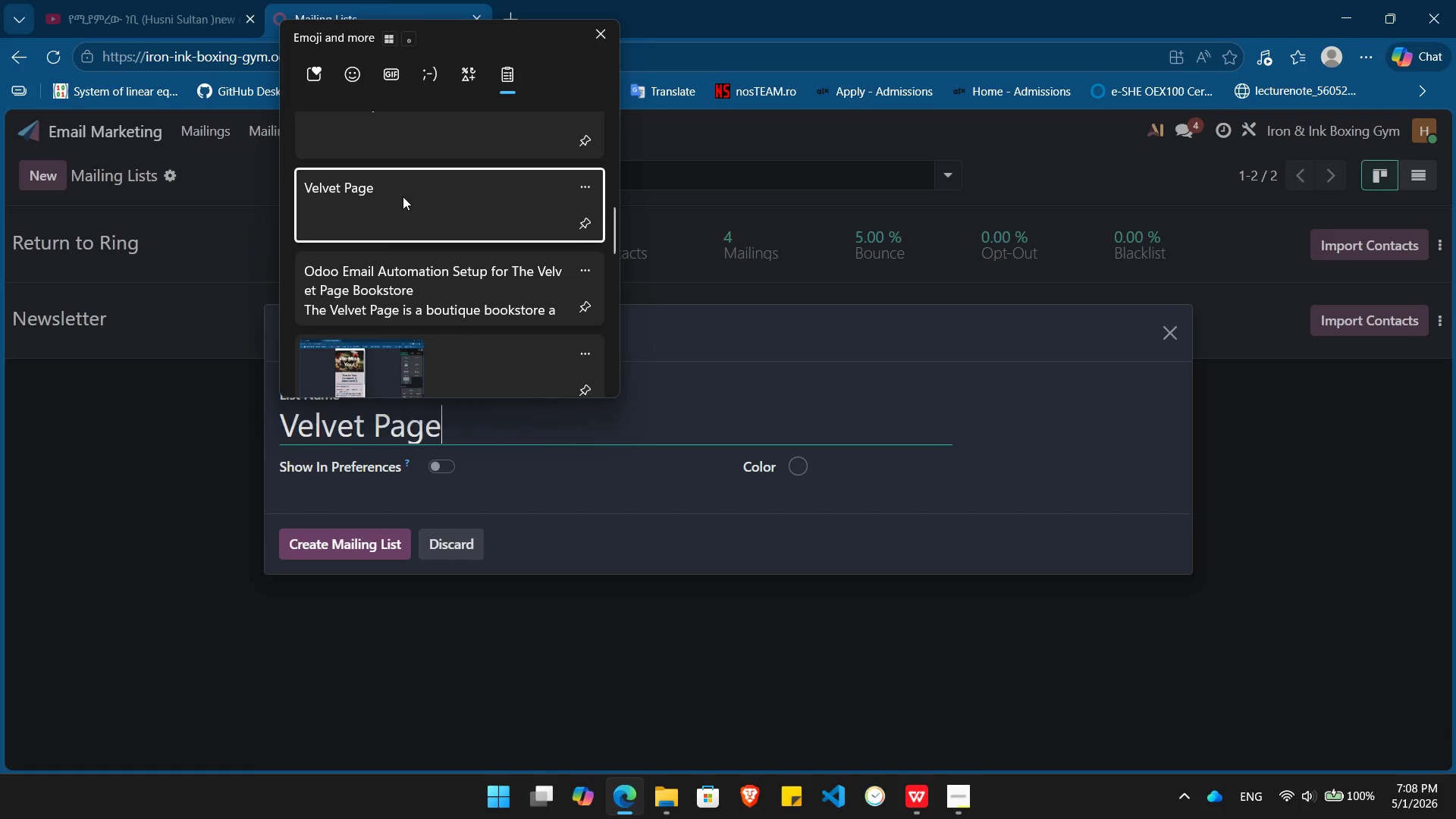 
left_click([959, 806])